 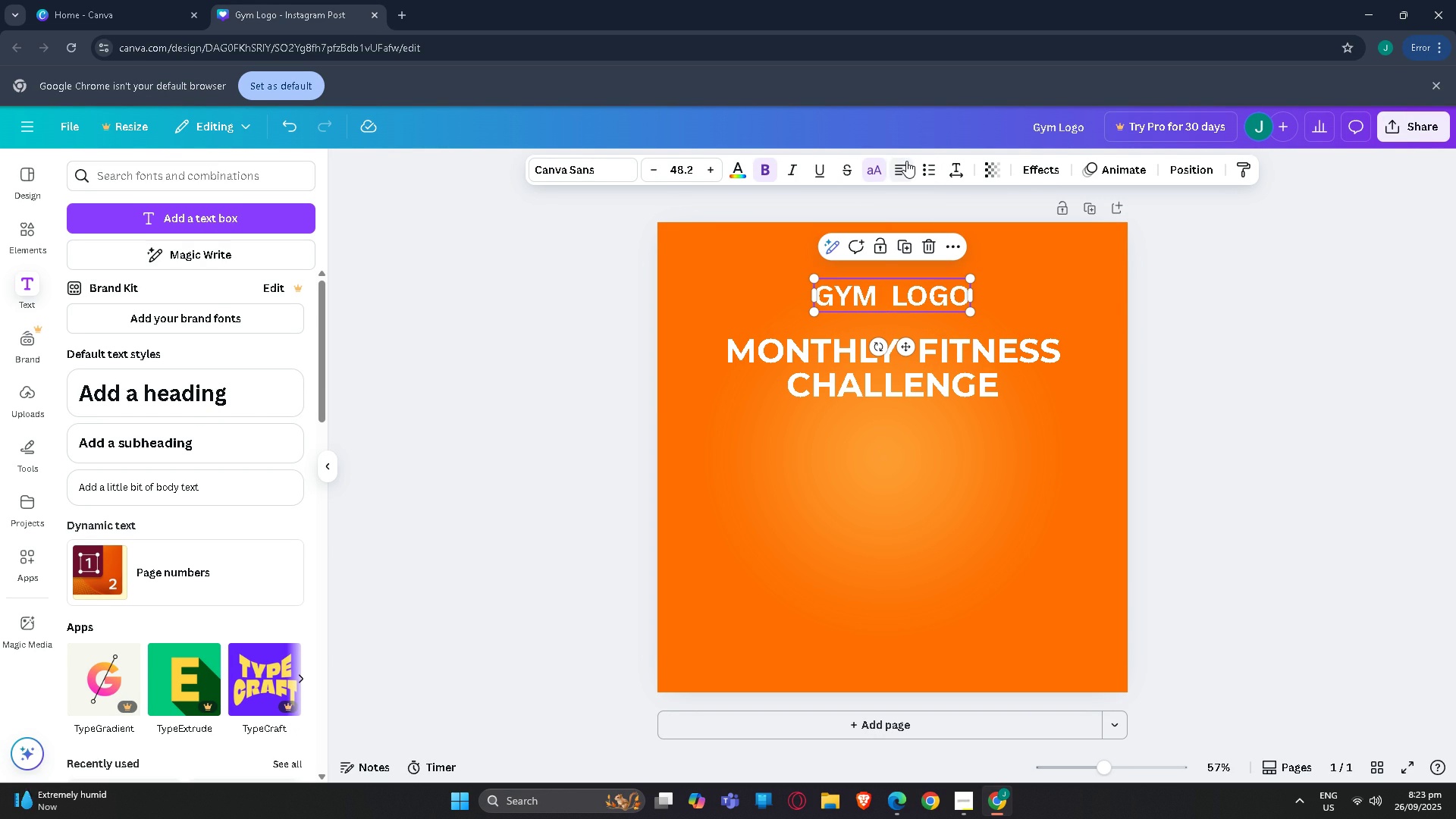 
left_click([906, 161])
 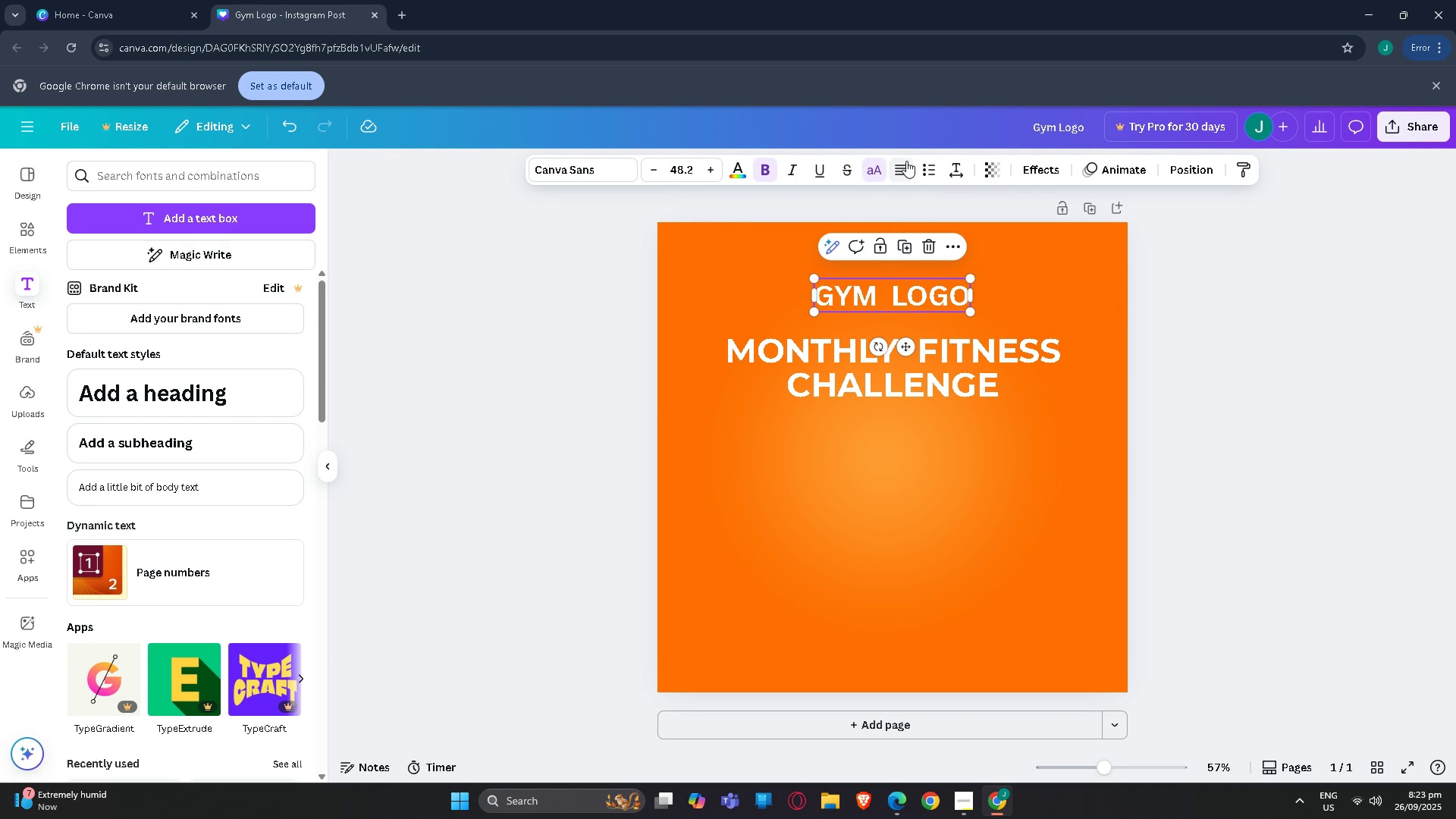 
left_click([906, 161])
 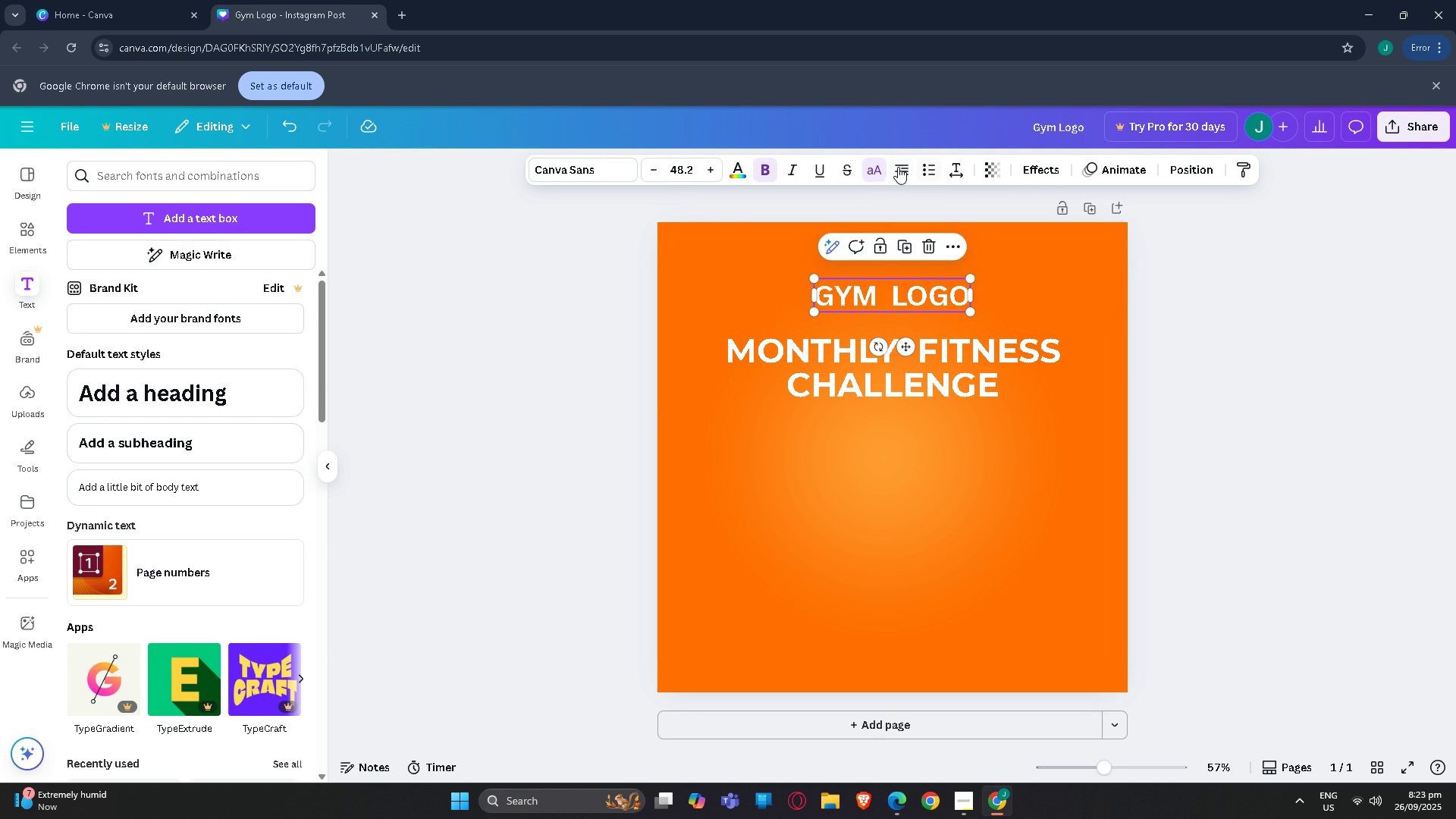 
left_click([896, 167])
 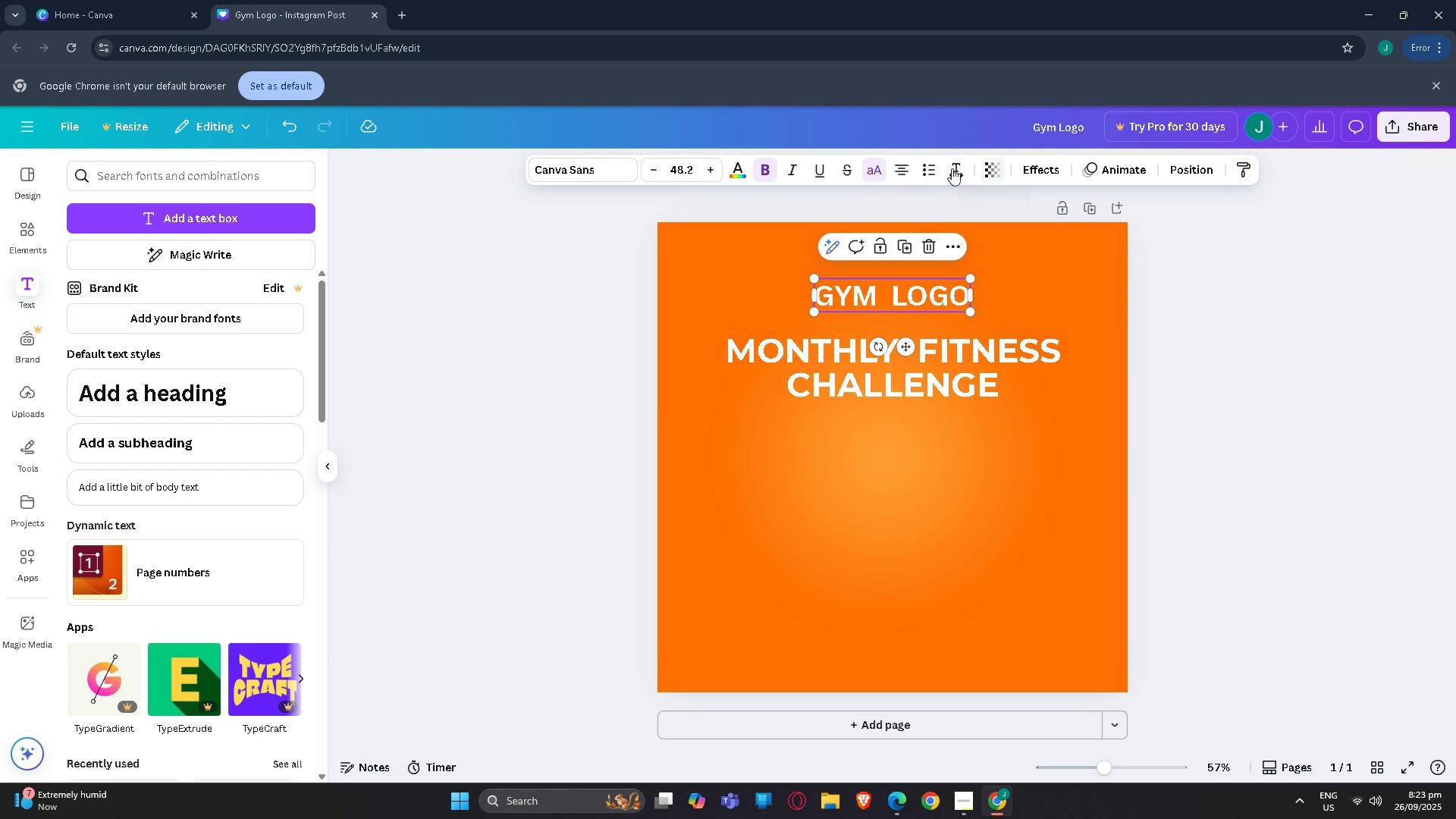 
left_click([1351, 331])
 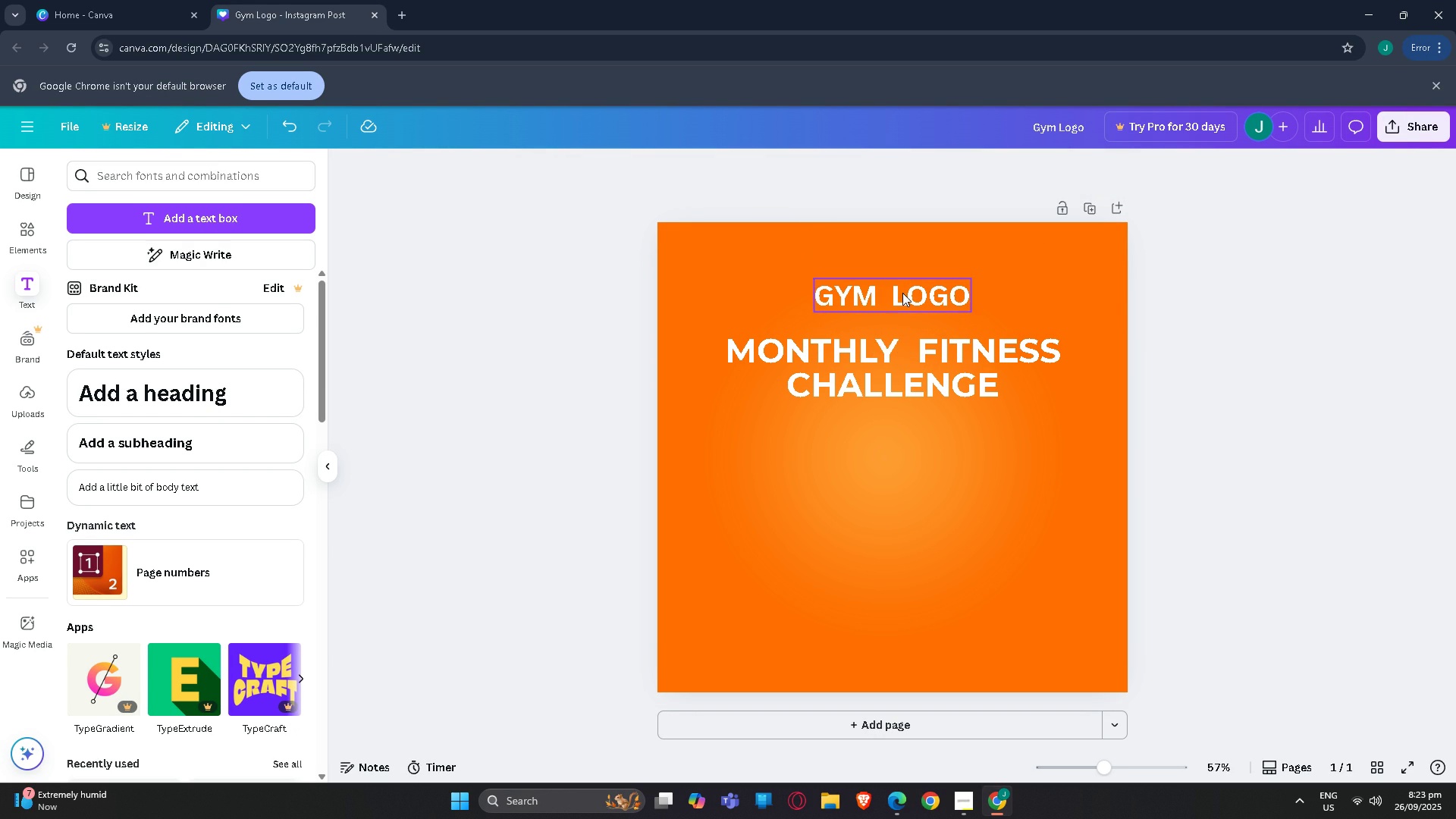 
left_click([902, 293])
 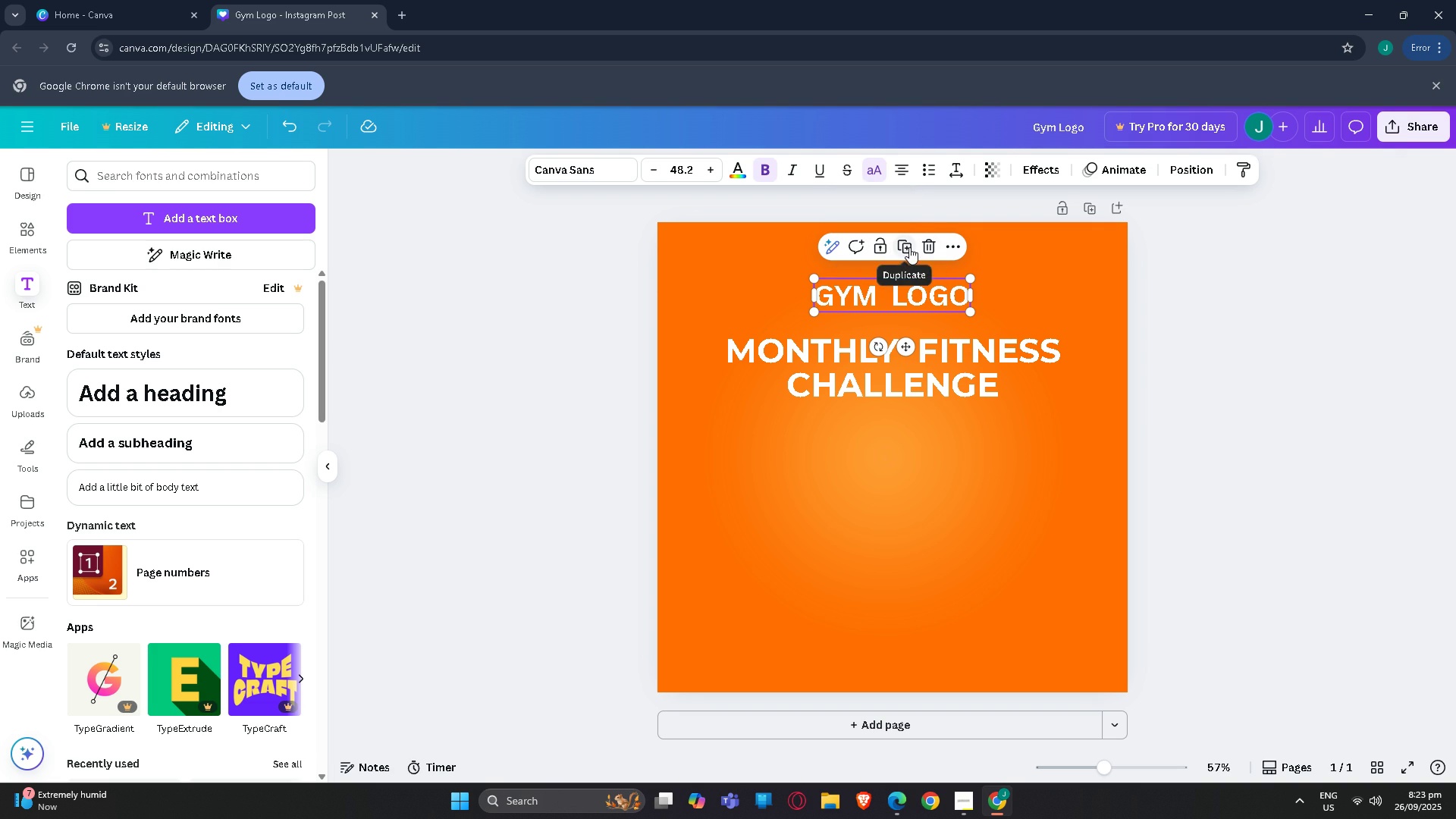 
wait(5.89)
 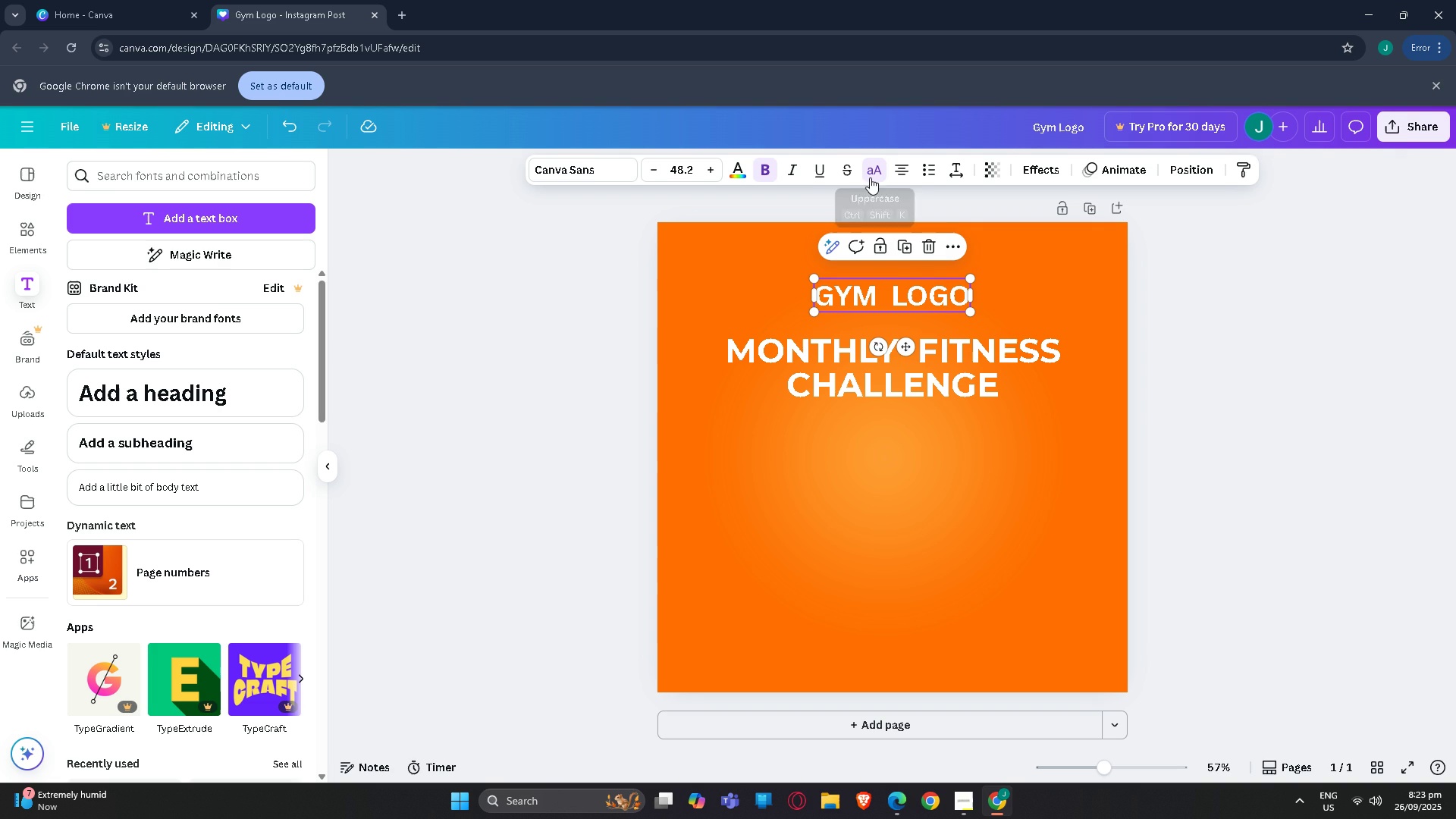 
left_click([957, 248])
 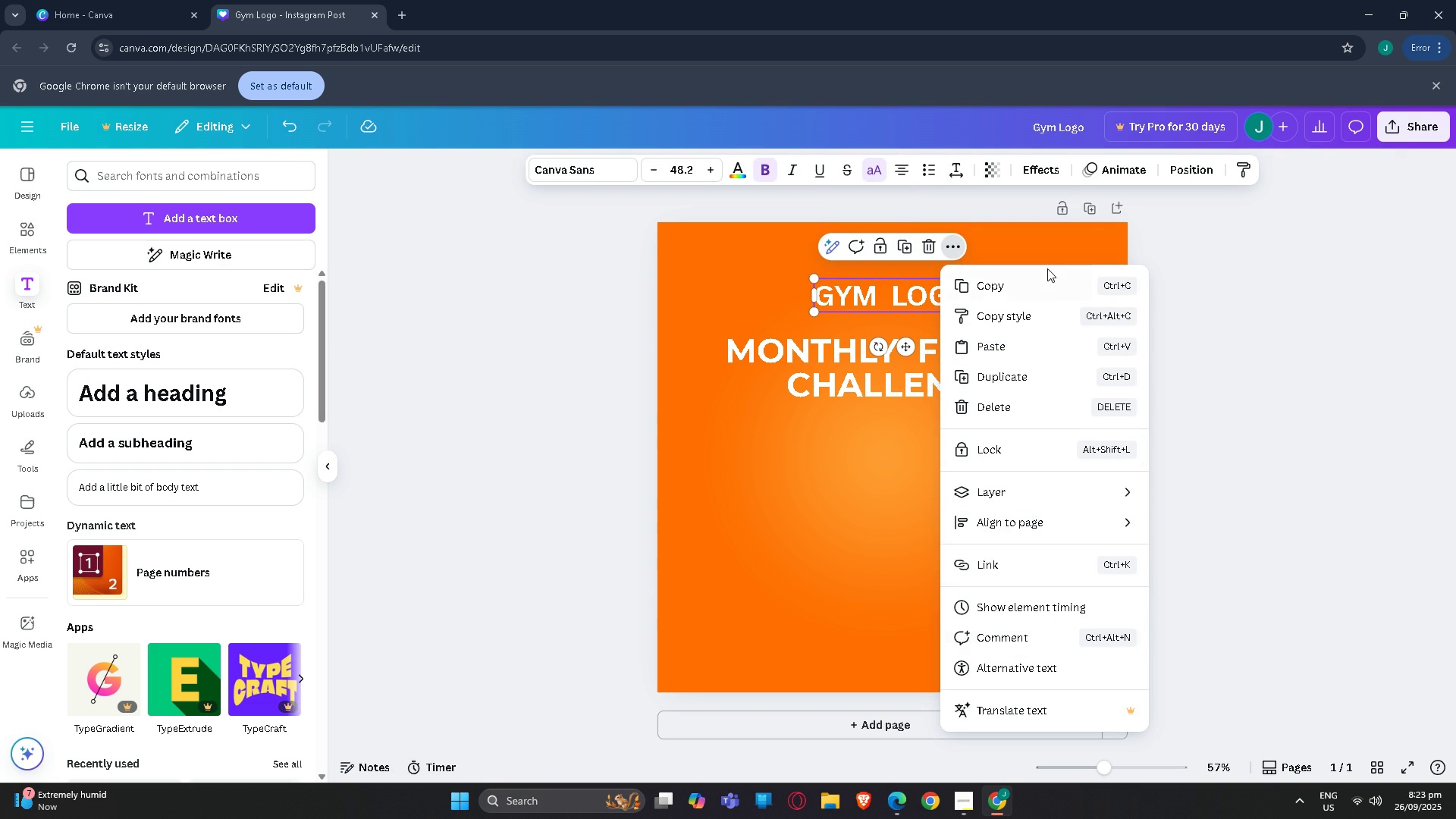 
left_click([1308, 344])
 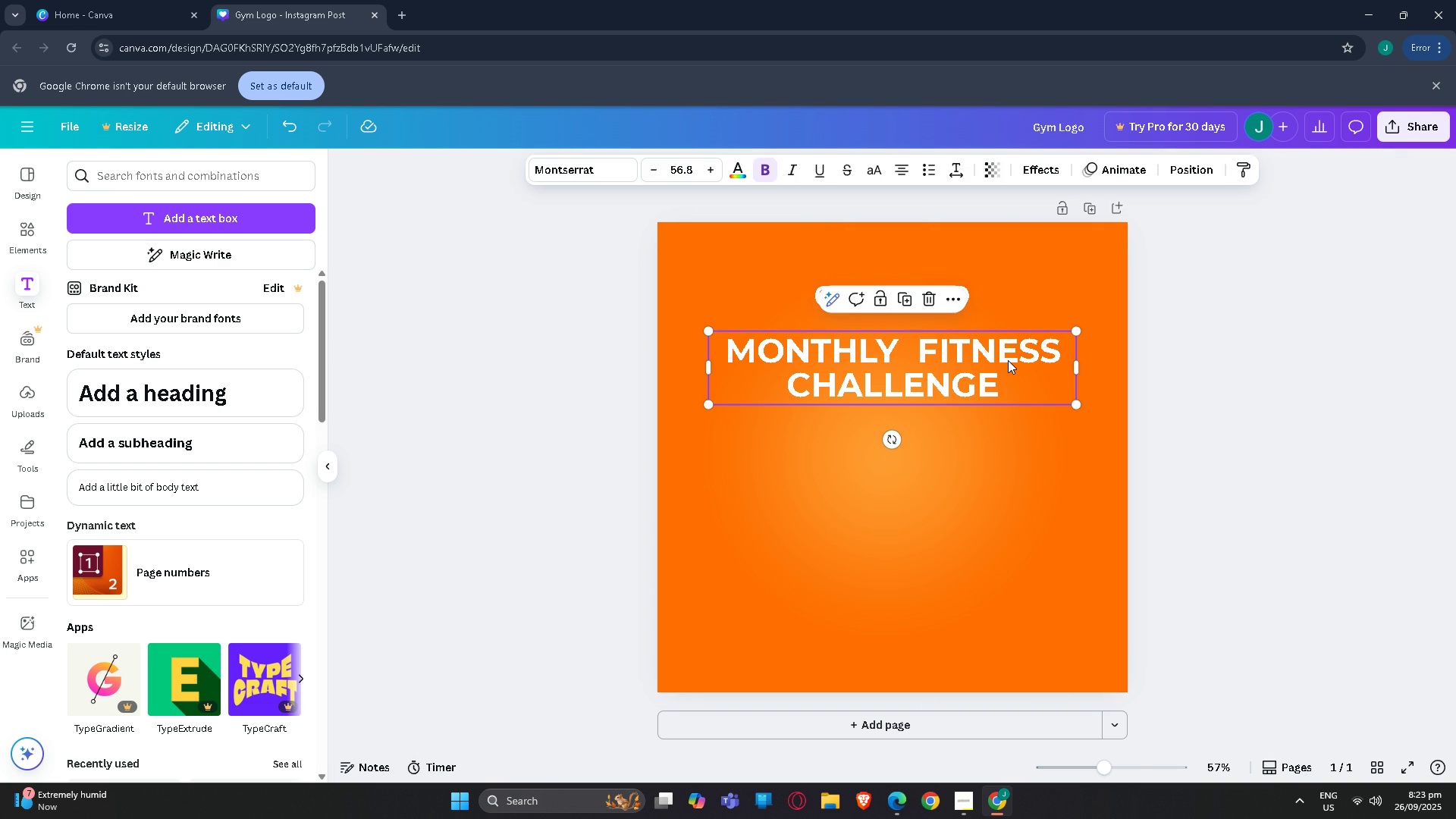 
left_click([1008, 360])
 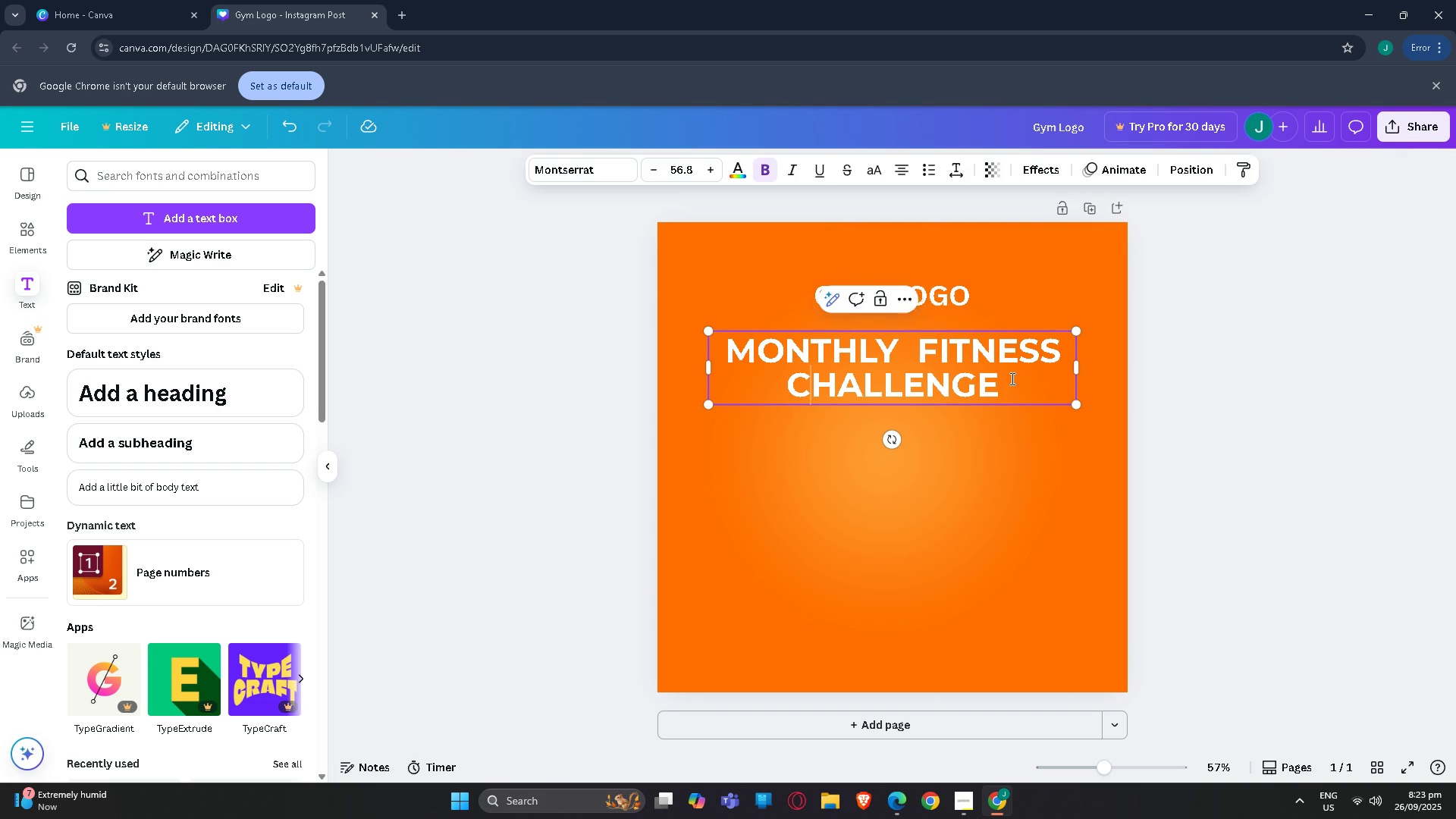 
double_click([1011, 378])
 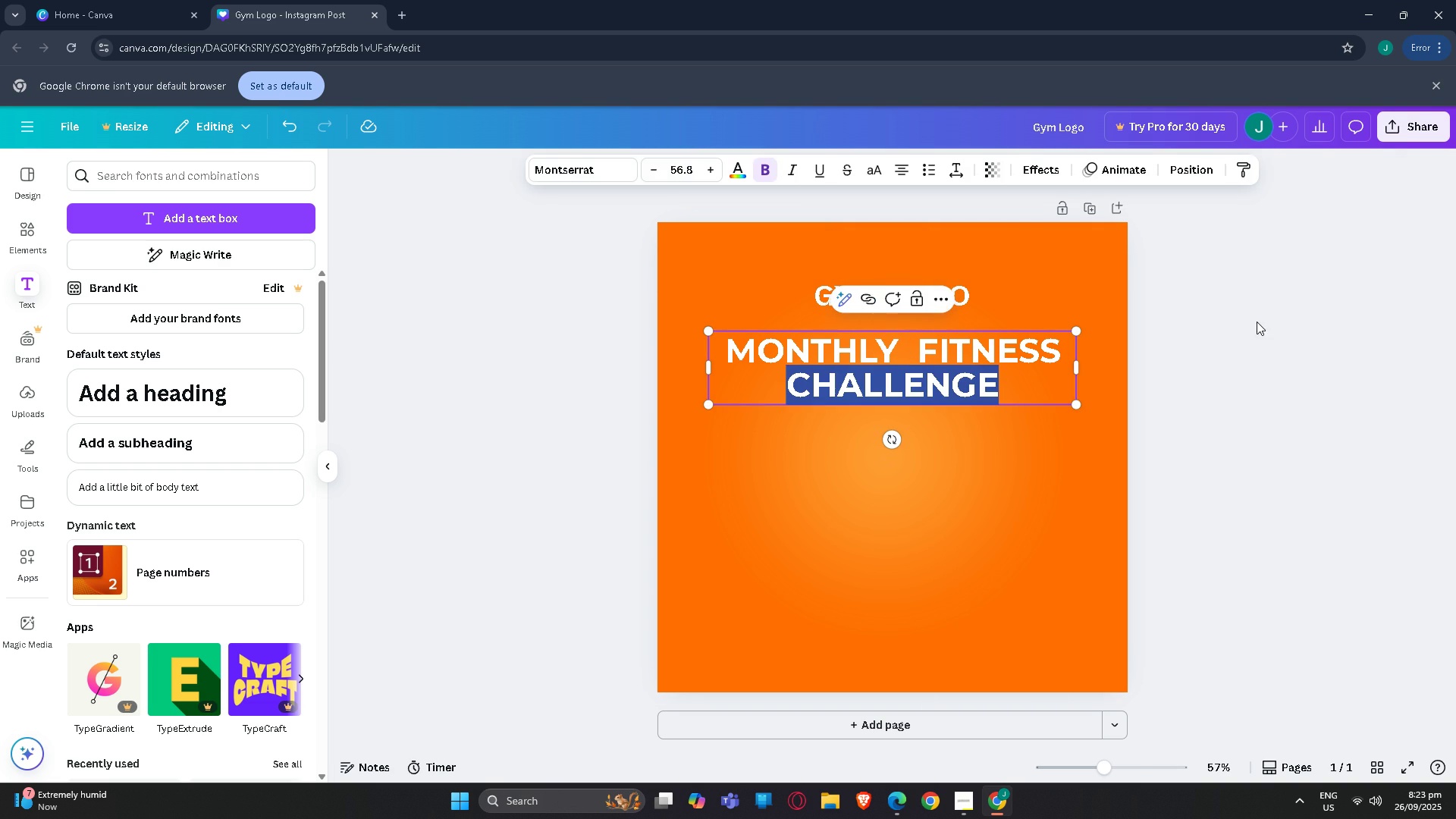 
triple_click([1257, 322])
 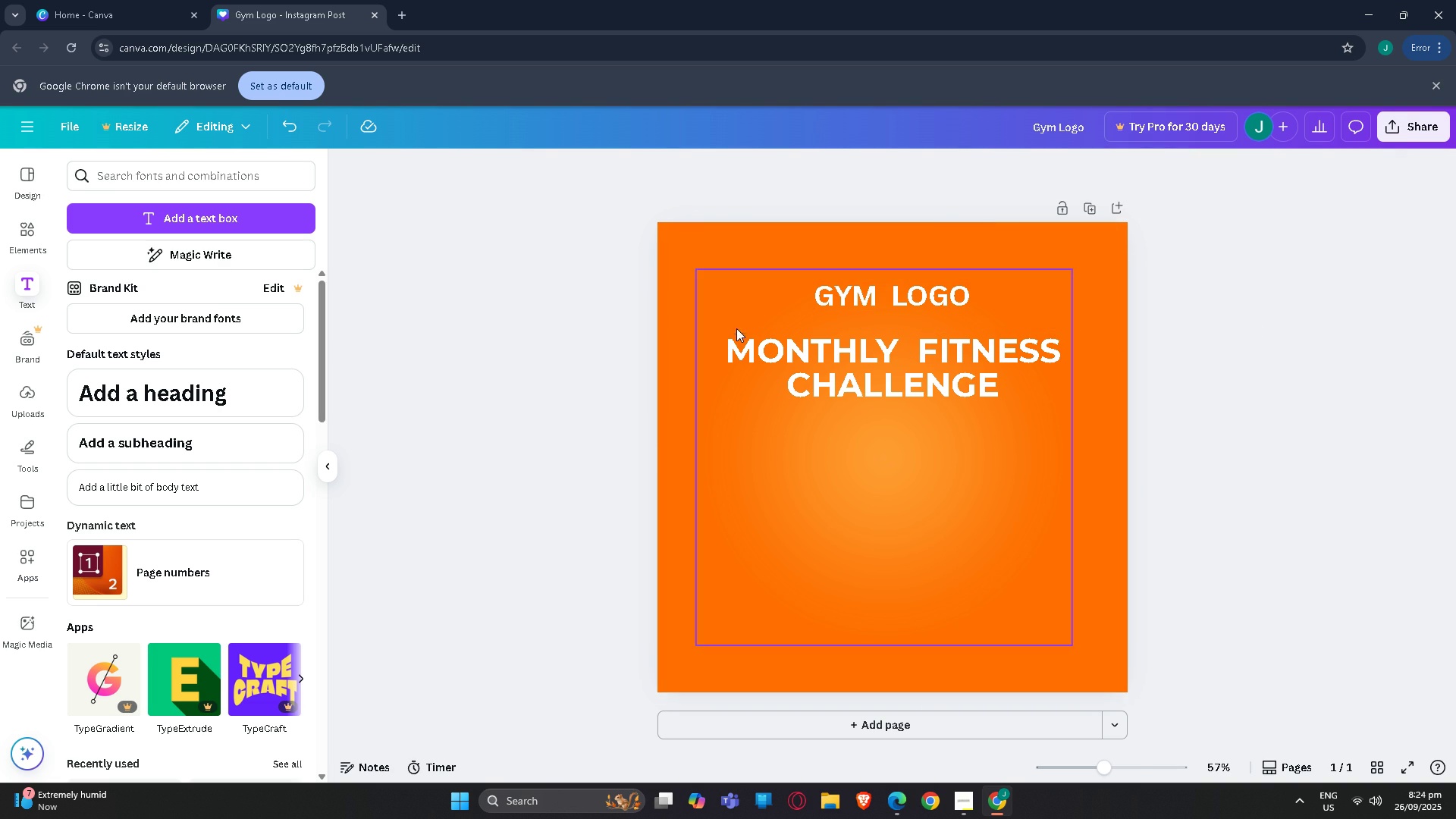 
left_click([1301, 393])
 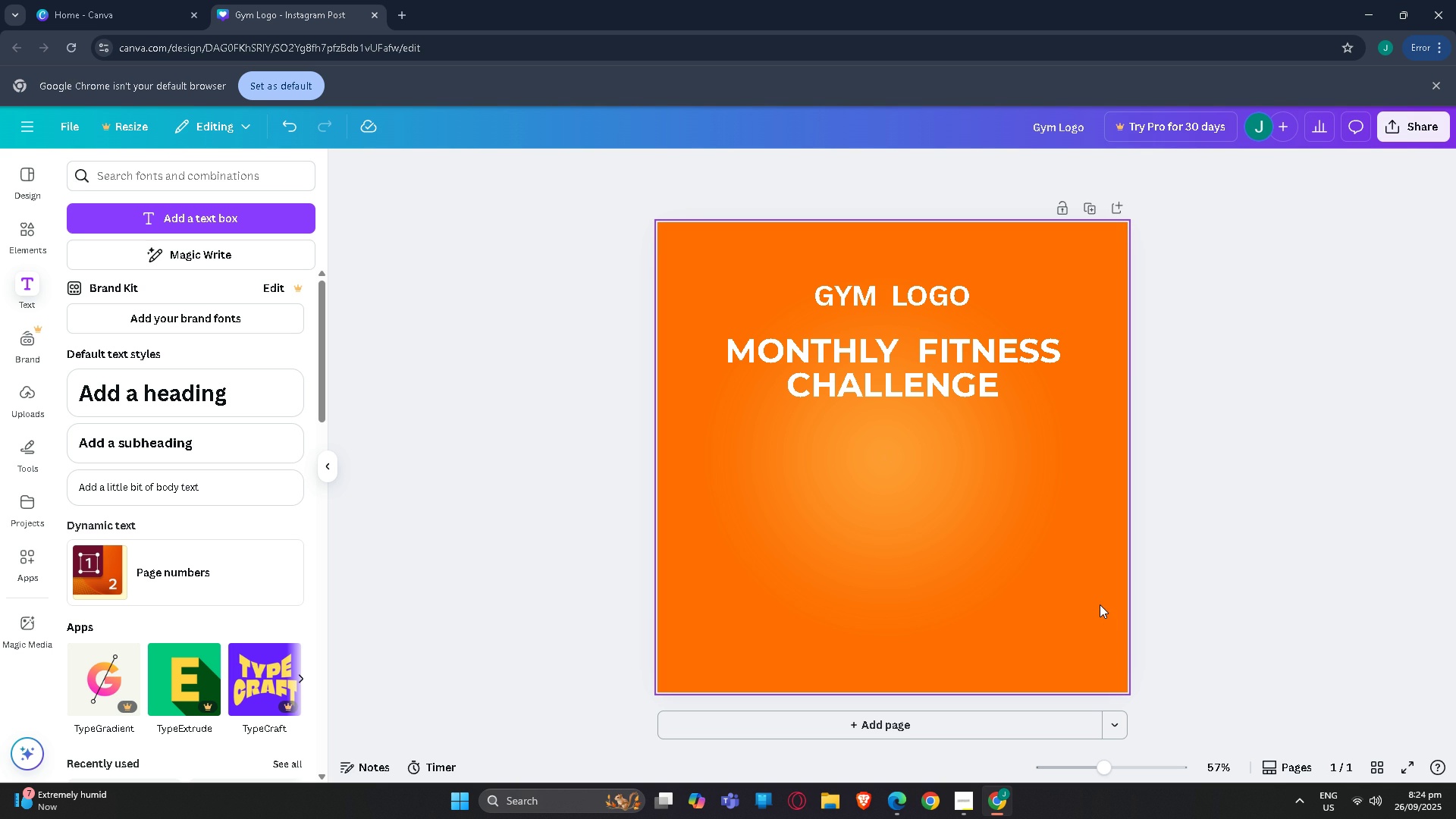 
left_click([1100, 604])
 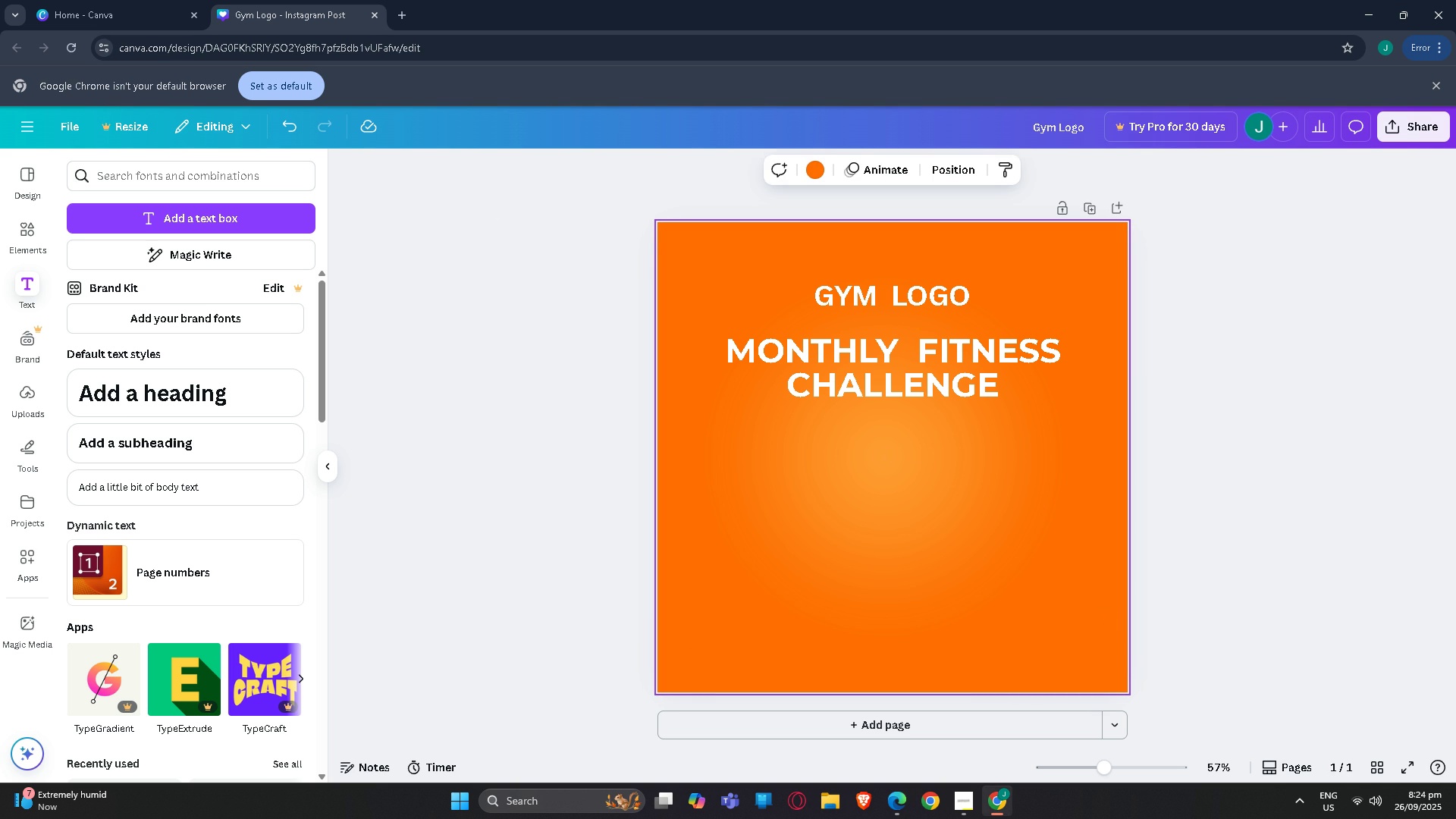 
left_click([965, 804])